 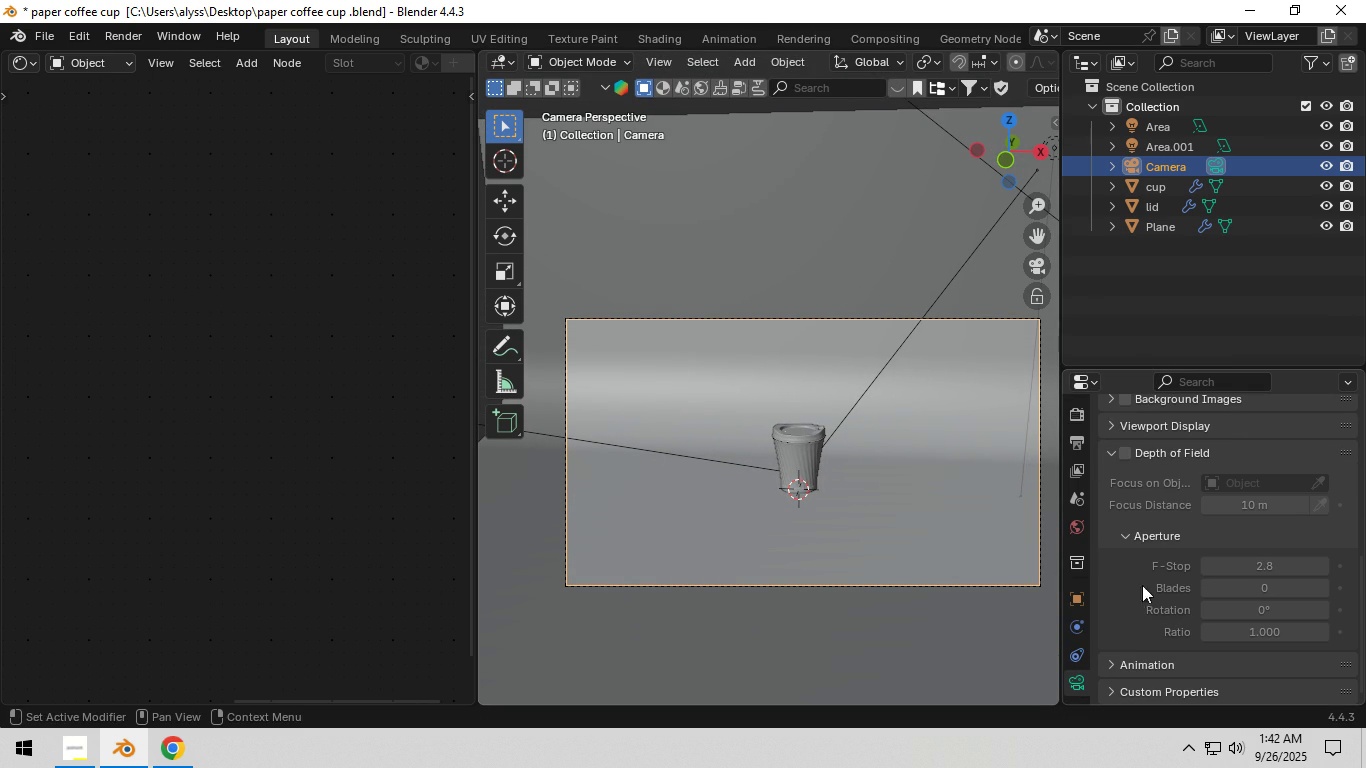 
left_click([1324, 508])
 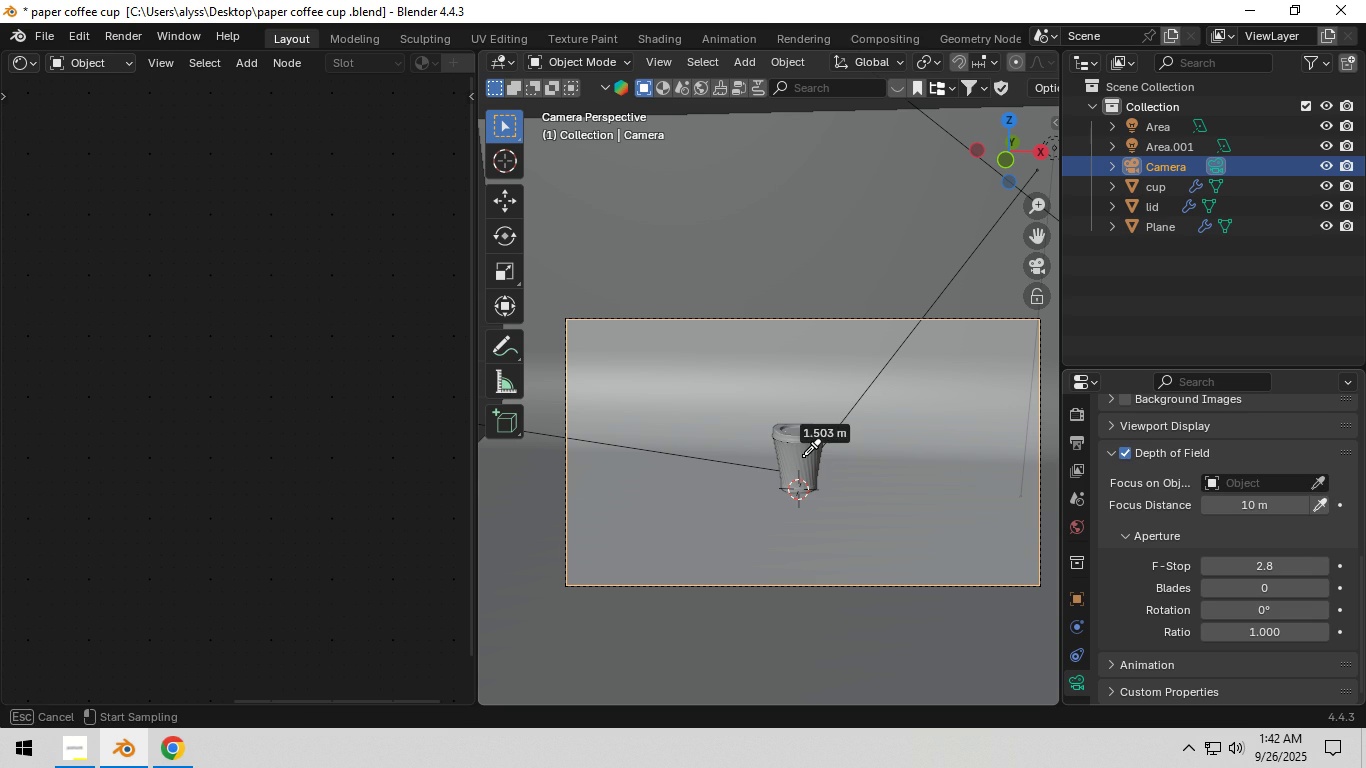 
left_click([803, 456])
 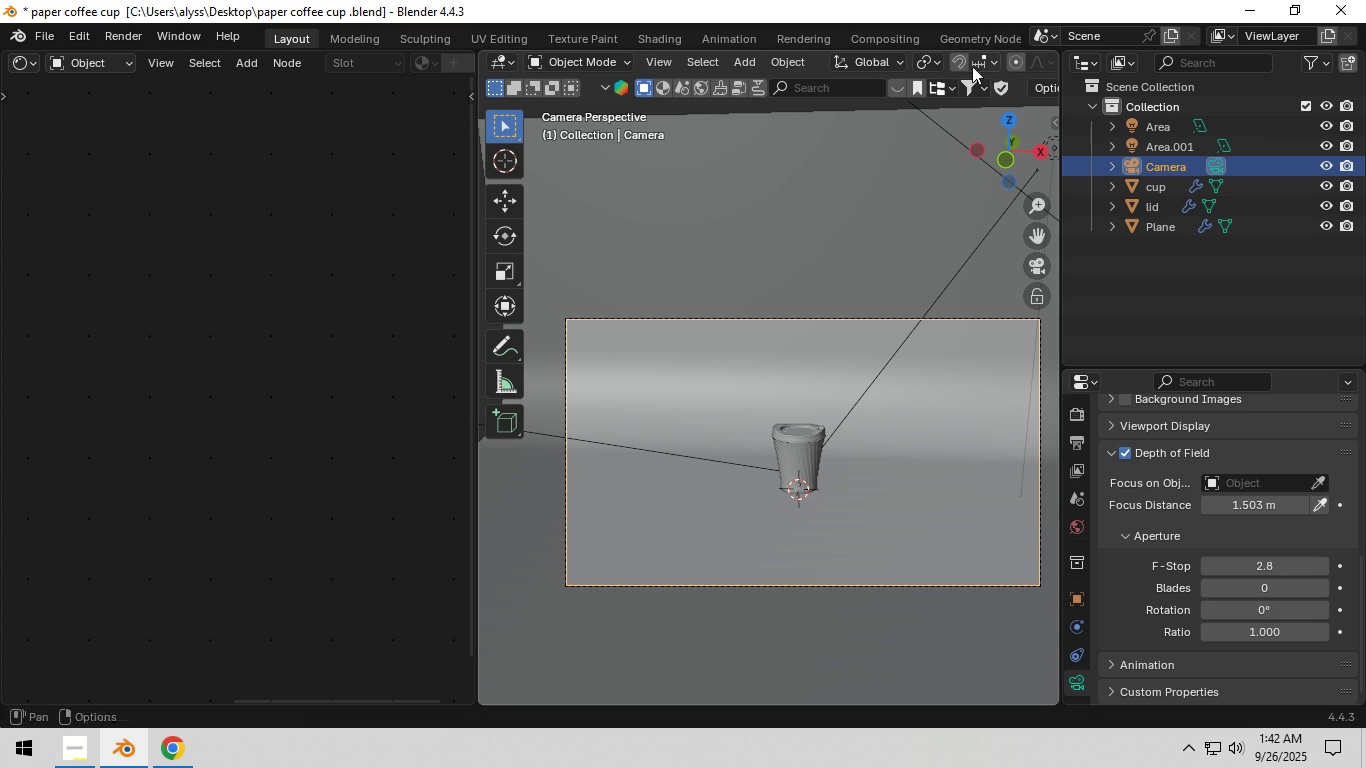 
scroll: coordinate [980, 62], scroll_direction: down, amount: 15.0
 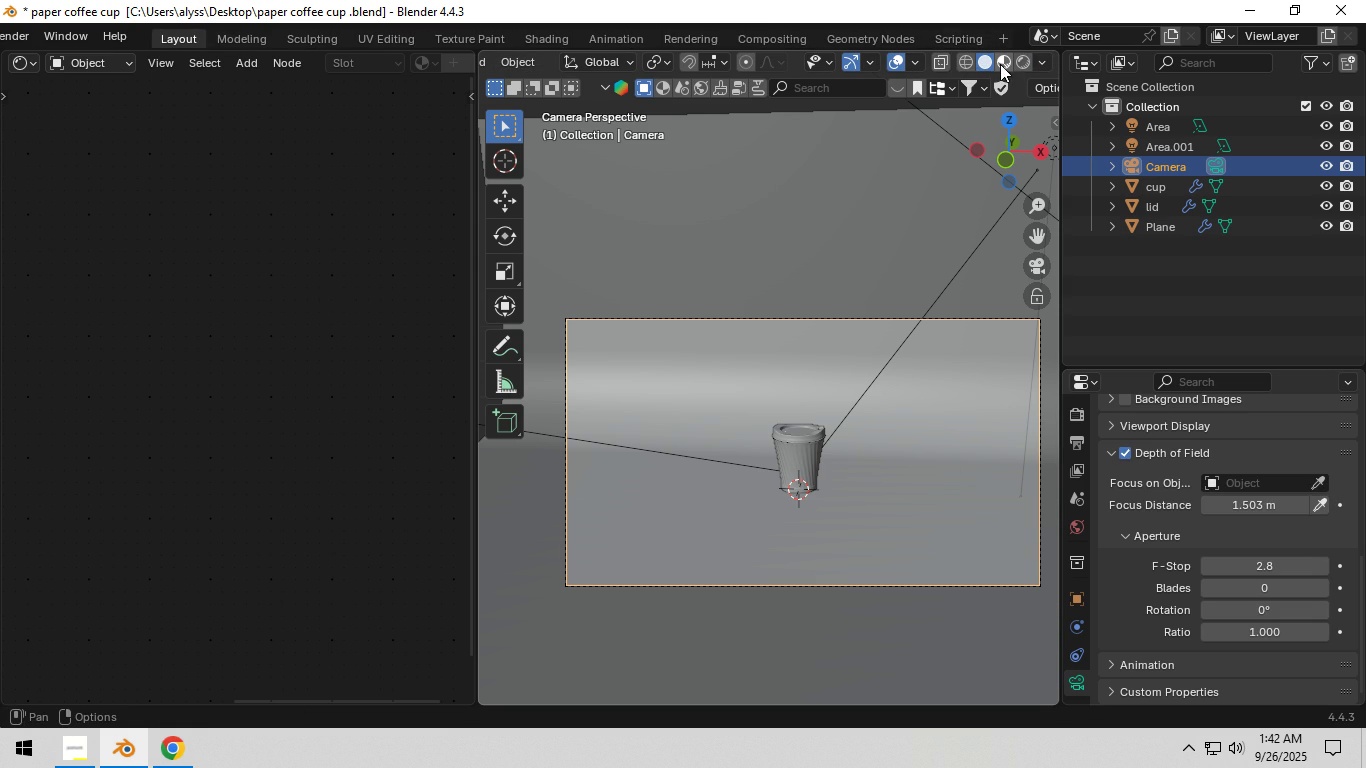 
left_click([999, 62])
 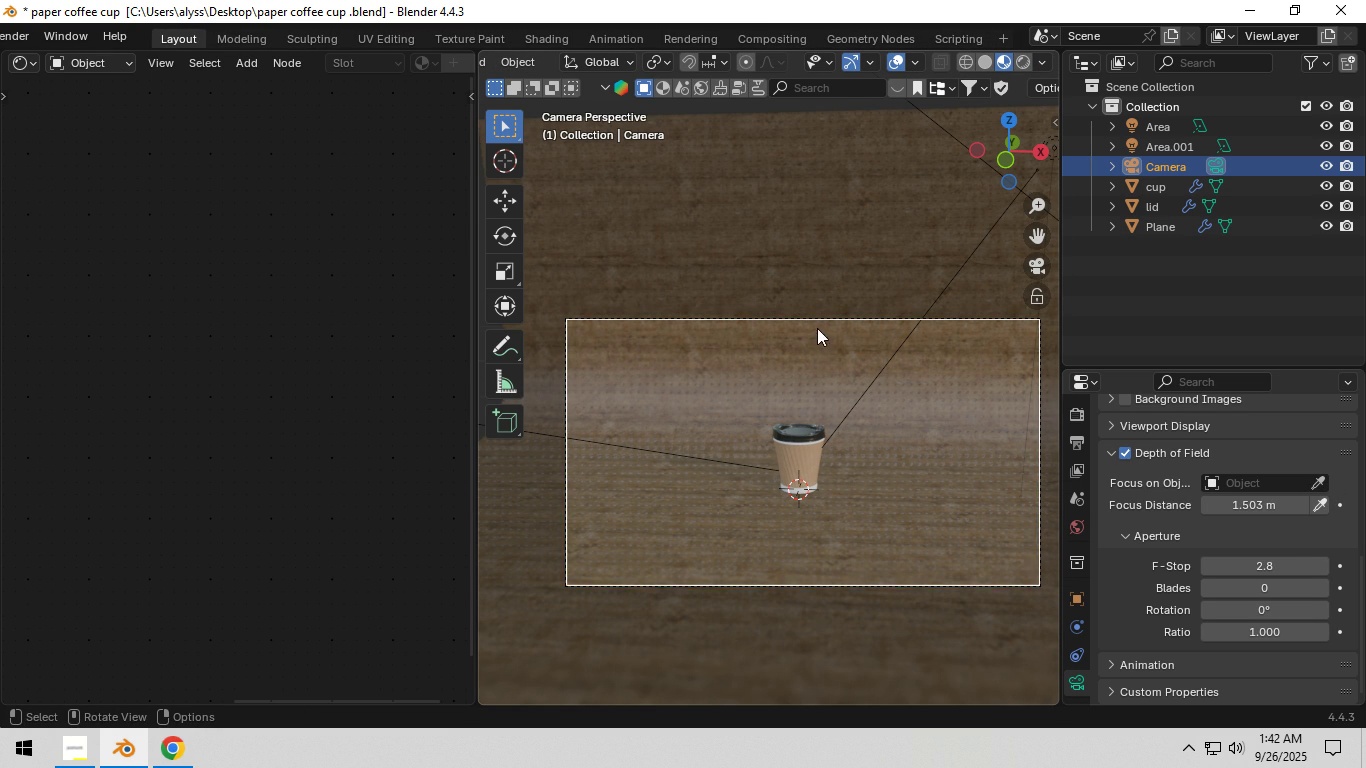 
wait(7.66)
 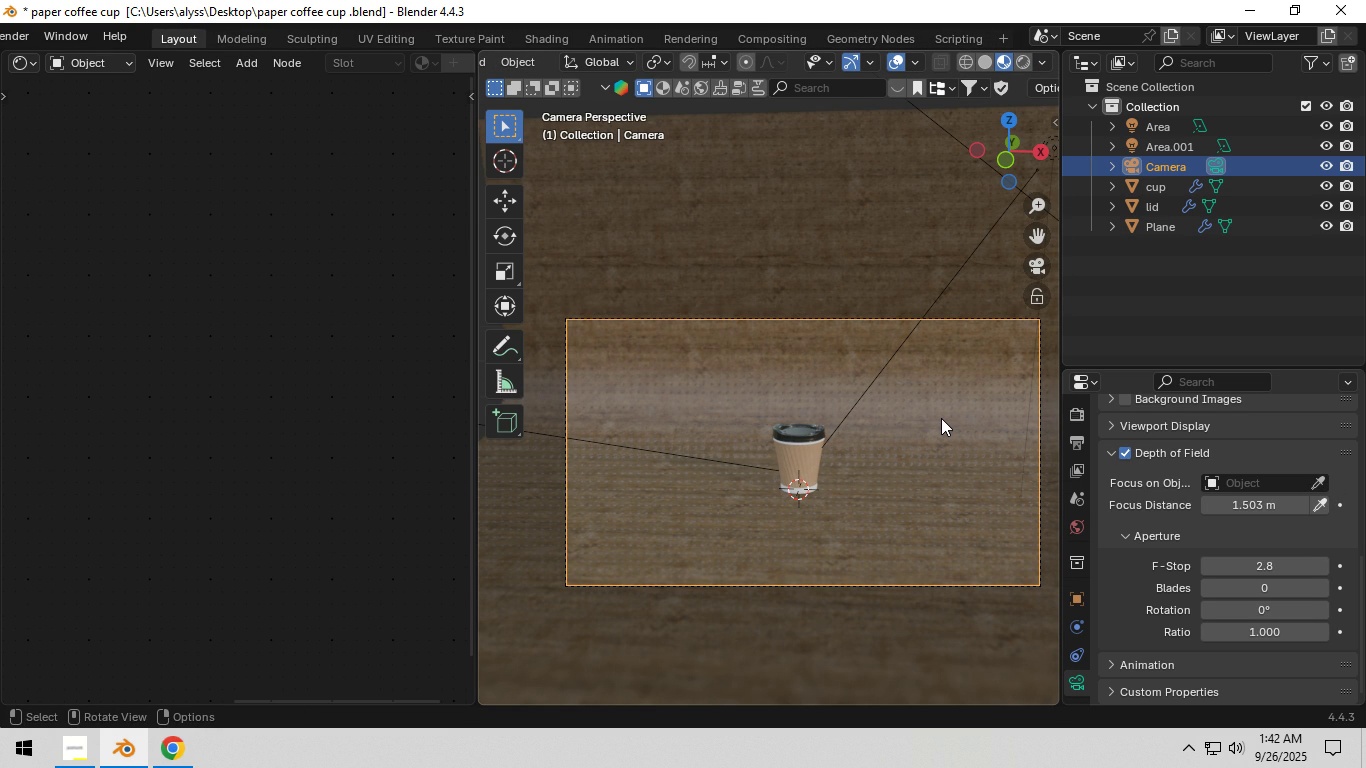 
scroll: coordinate [1183, 600], scroll_direction: down, amount: 2.0
 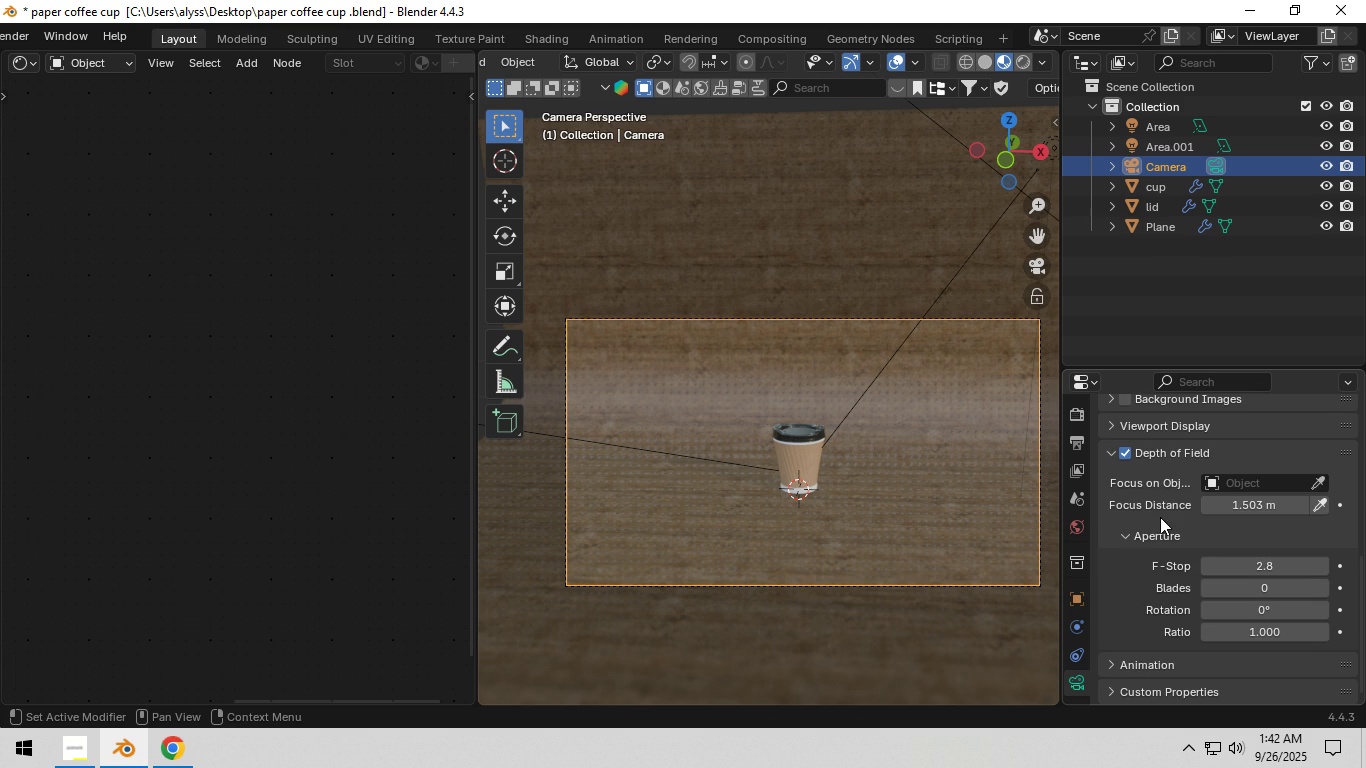 
scroll: coordinate [1169, 534], scroll_direction: up, amount: 8.0